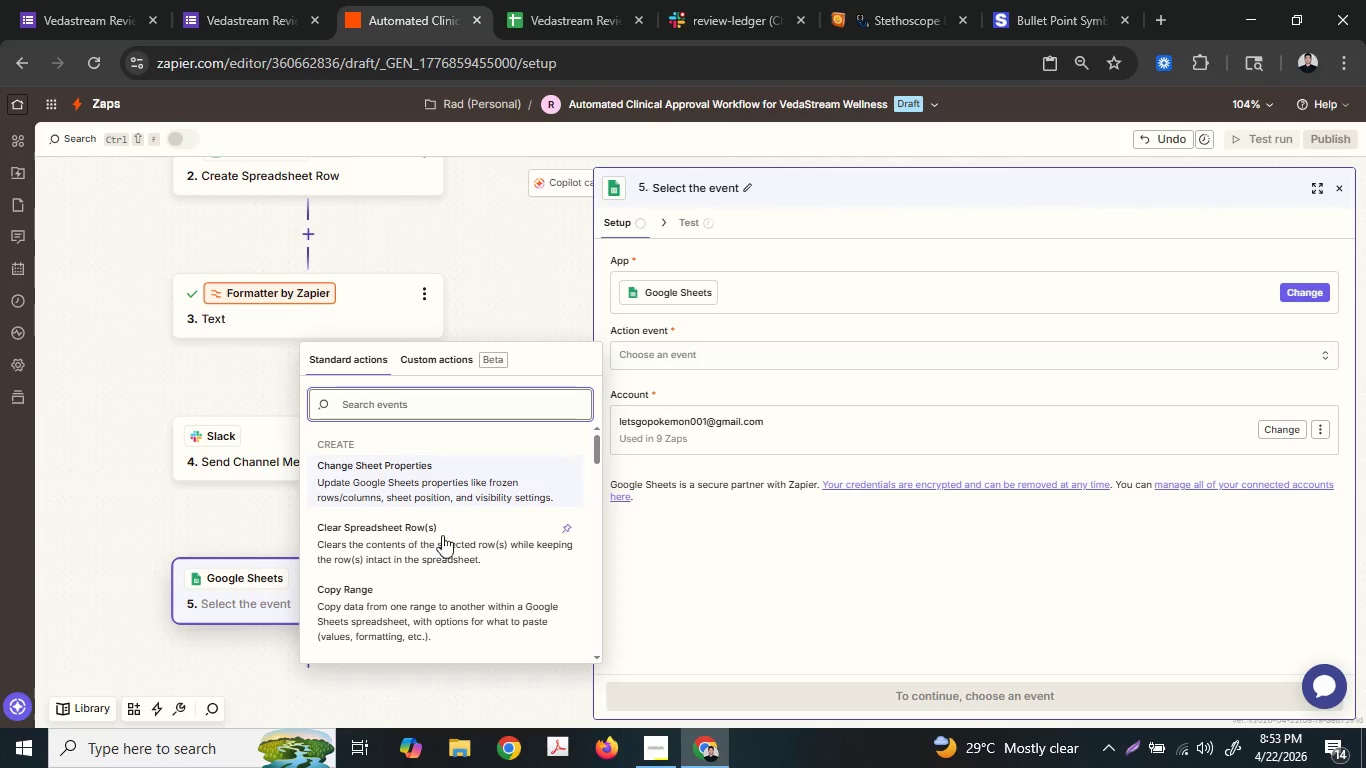 
scroll: coordinate [442, 537], scroll_direction: down, amount: 4.0
 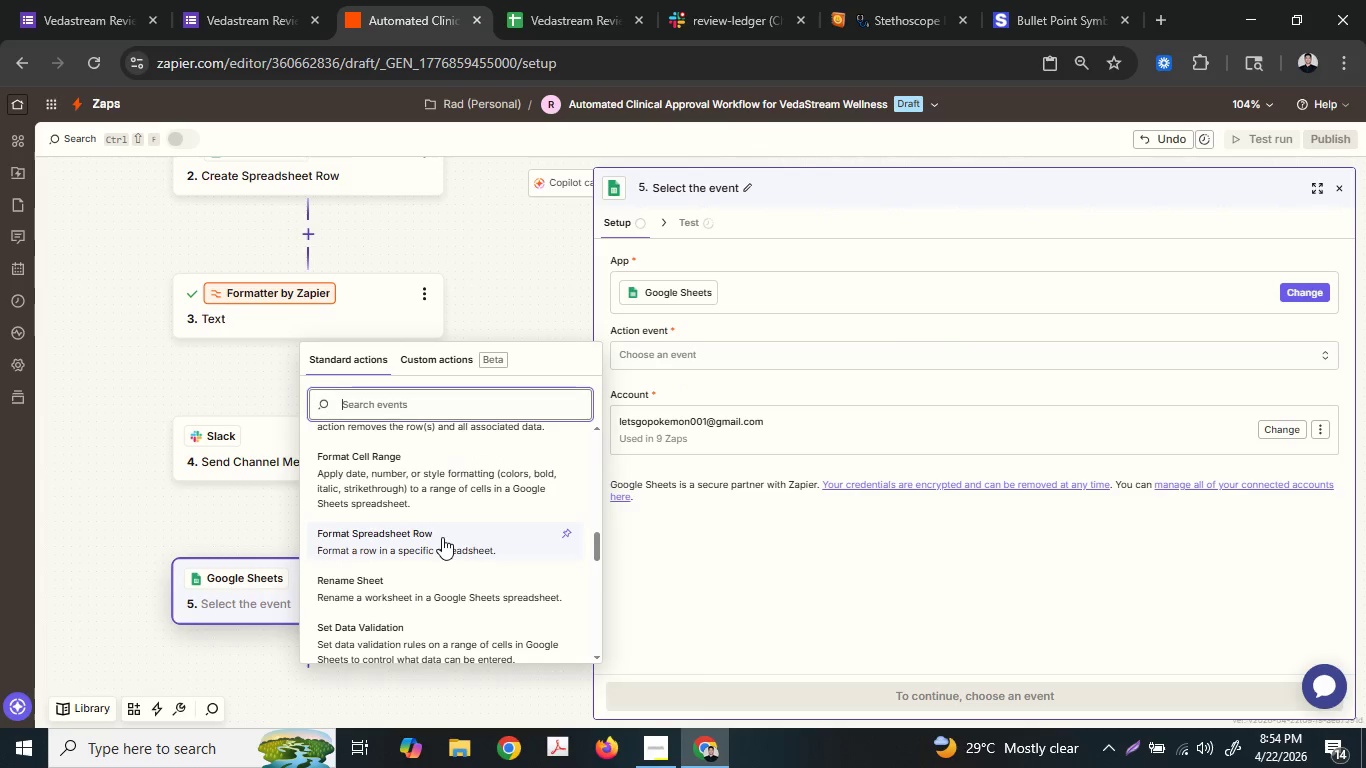 
scroll: coordinate [442, 533], scroll_direction: up, amount: 4.0